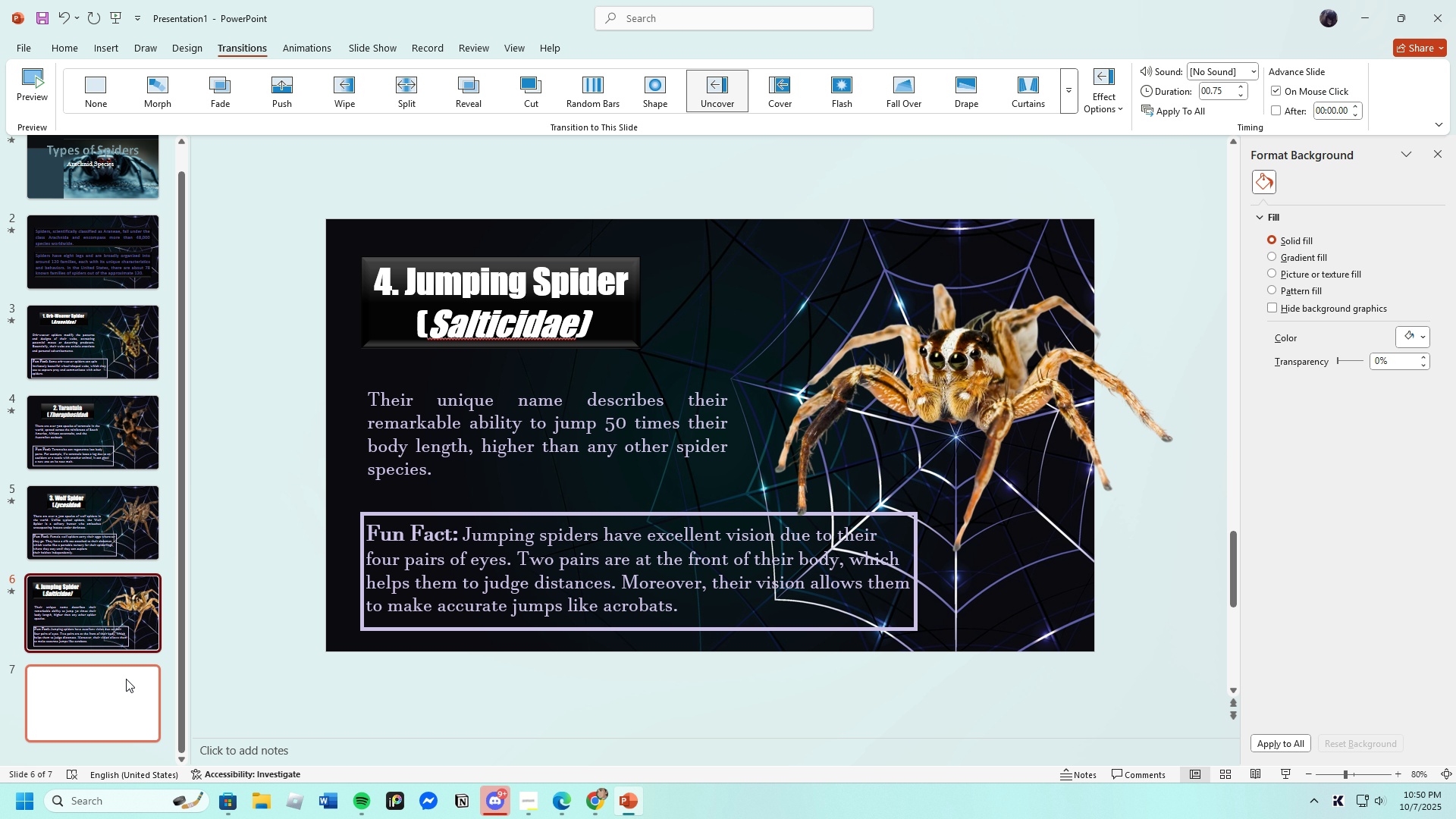 
left_click([124, 688])
 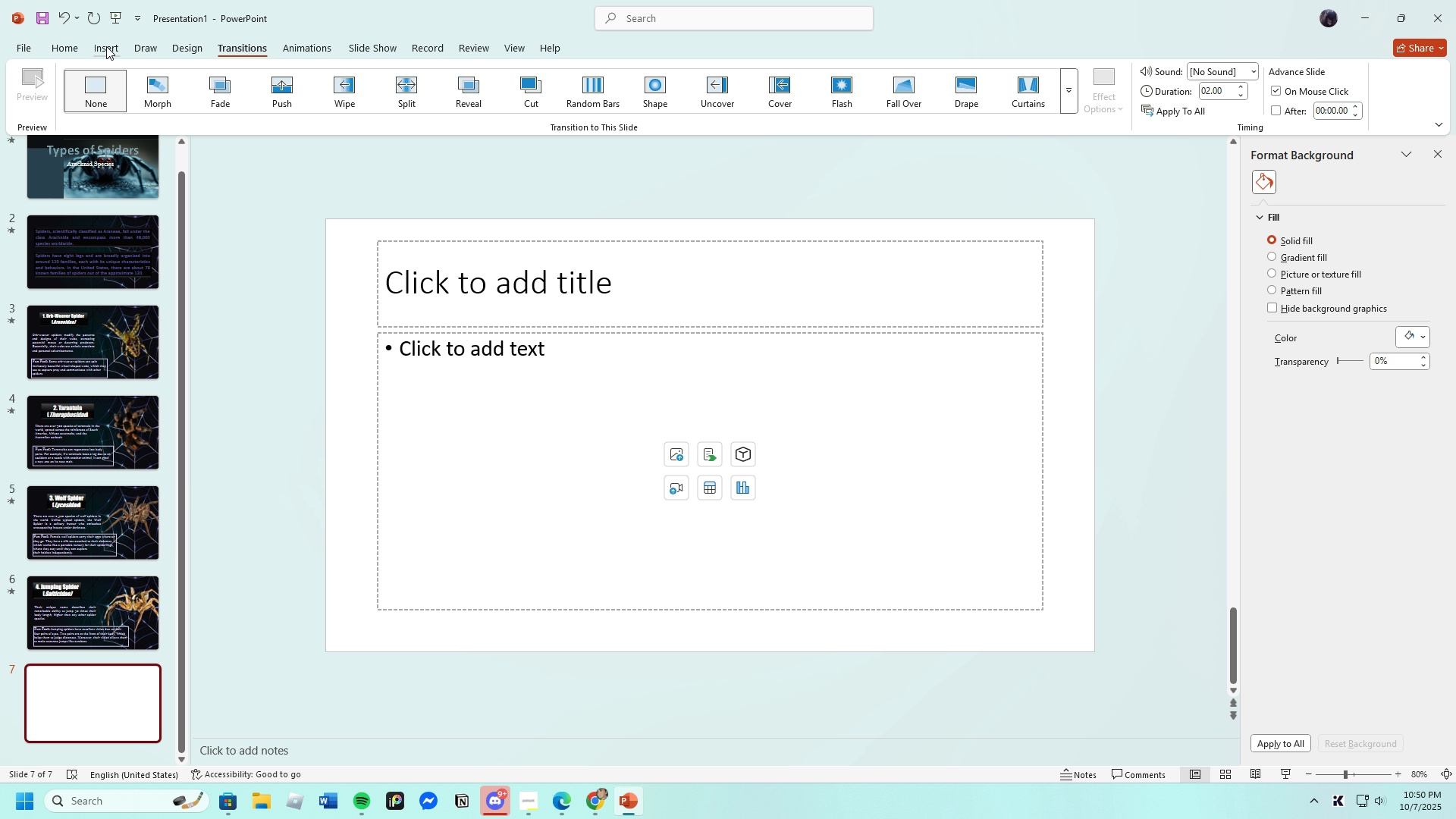 
left_click([106, 46])
 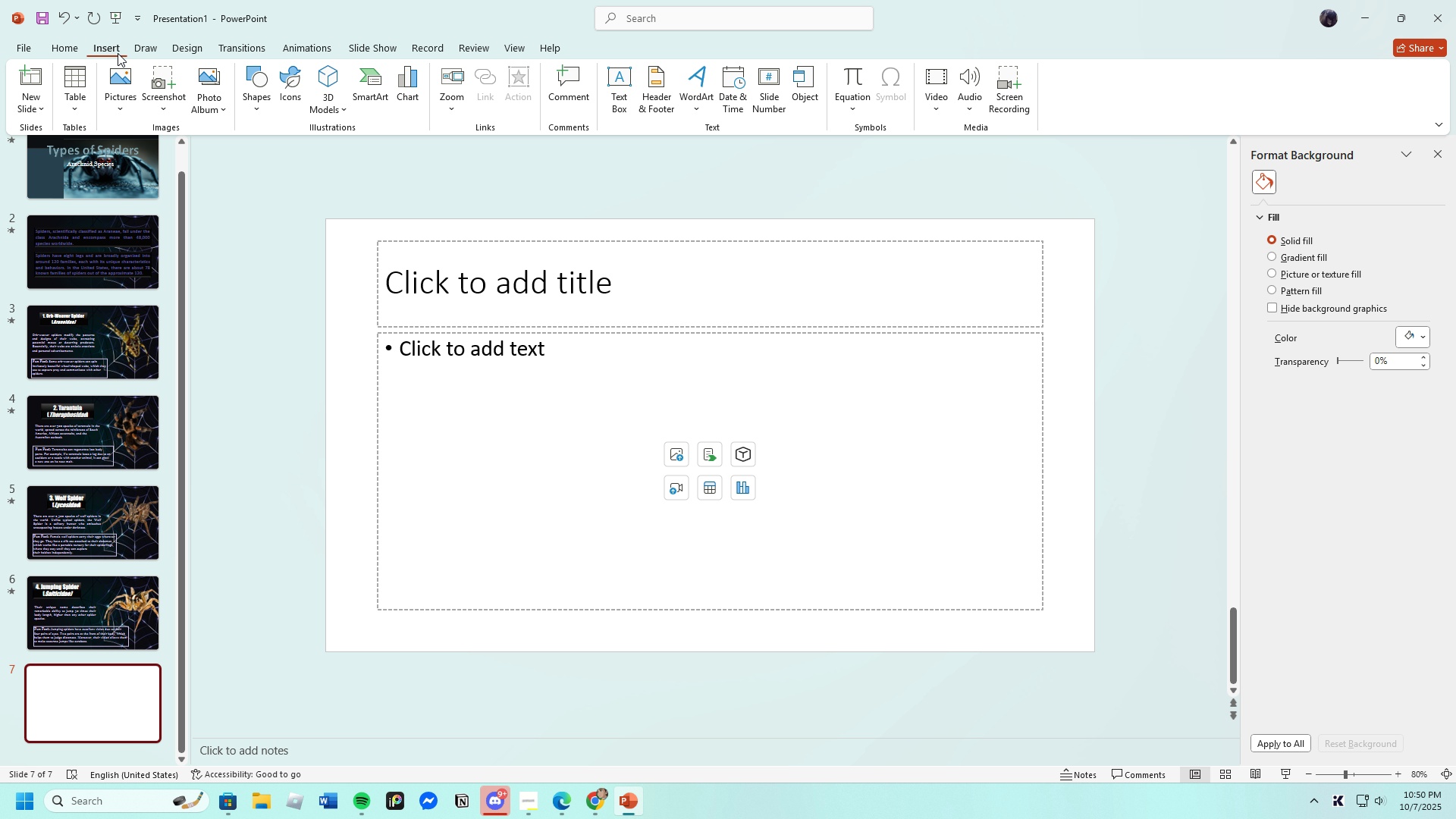 
mouse_move([131, 70])
 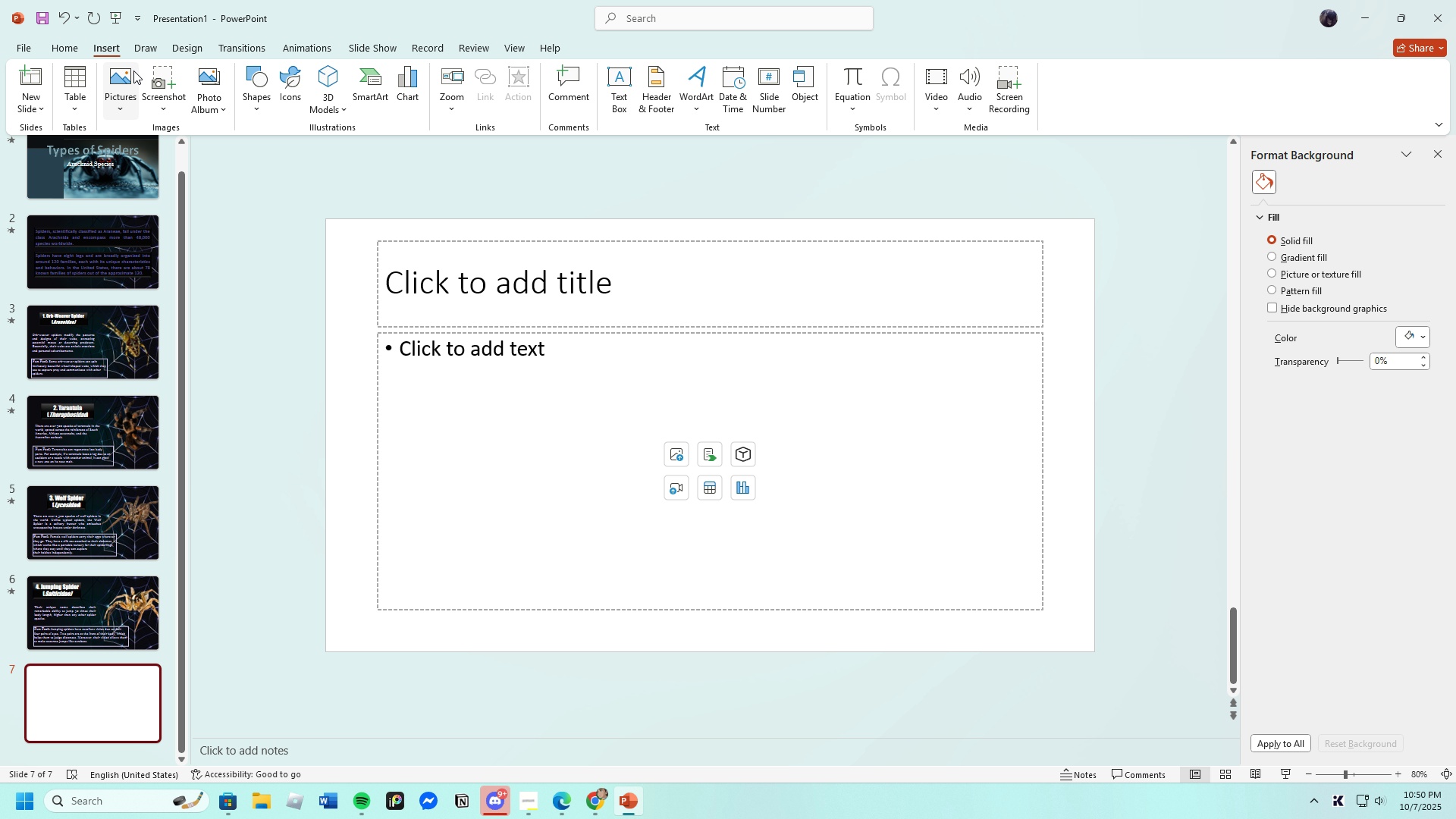 
mouse_move([133, 86])
 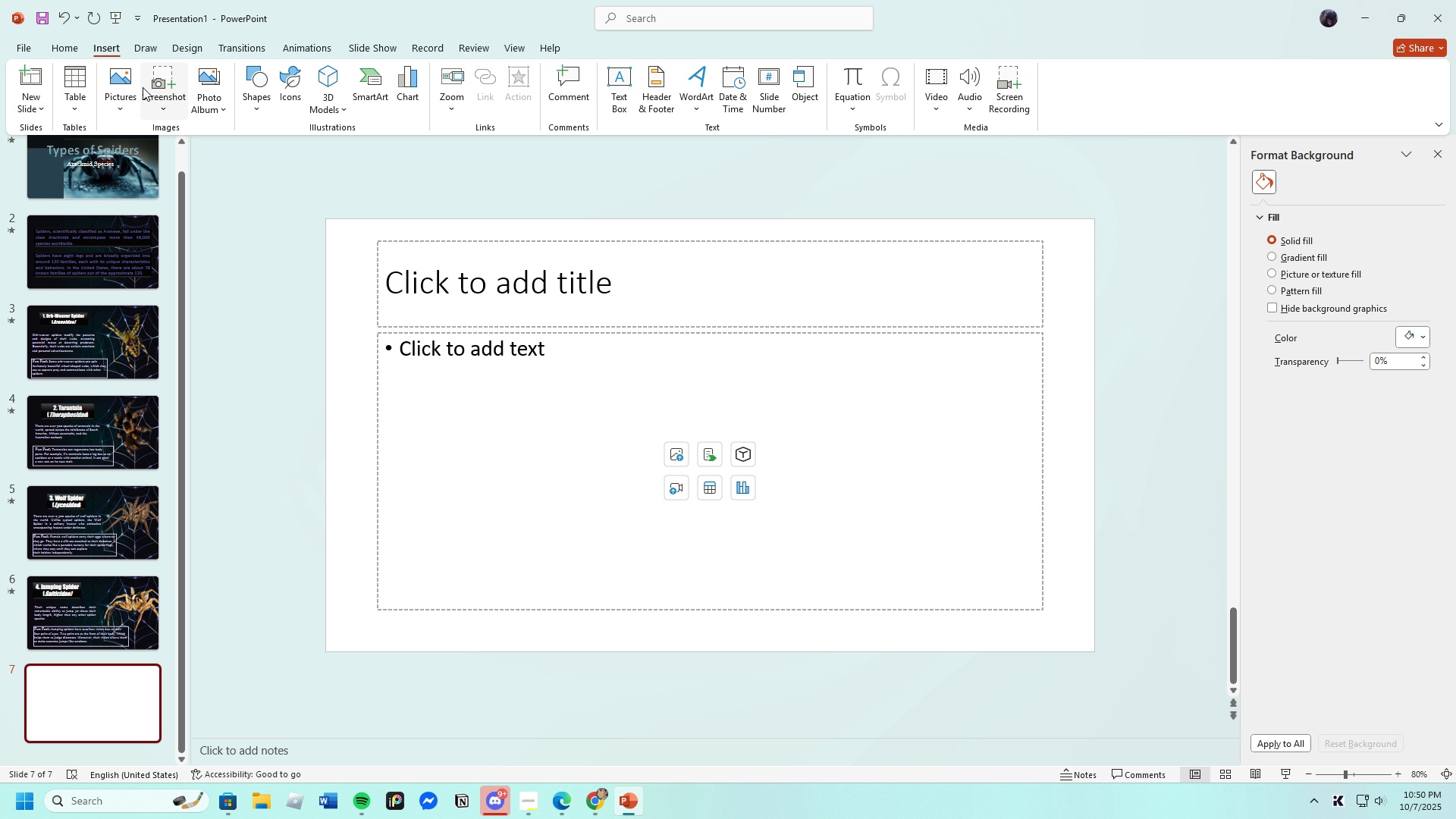 
wait(5.1)
 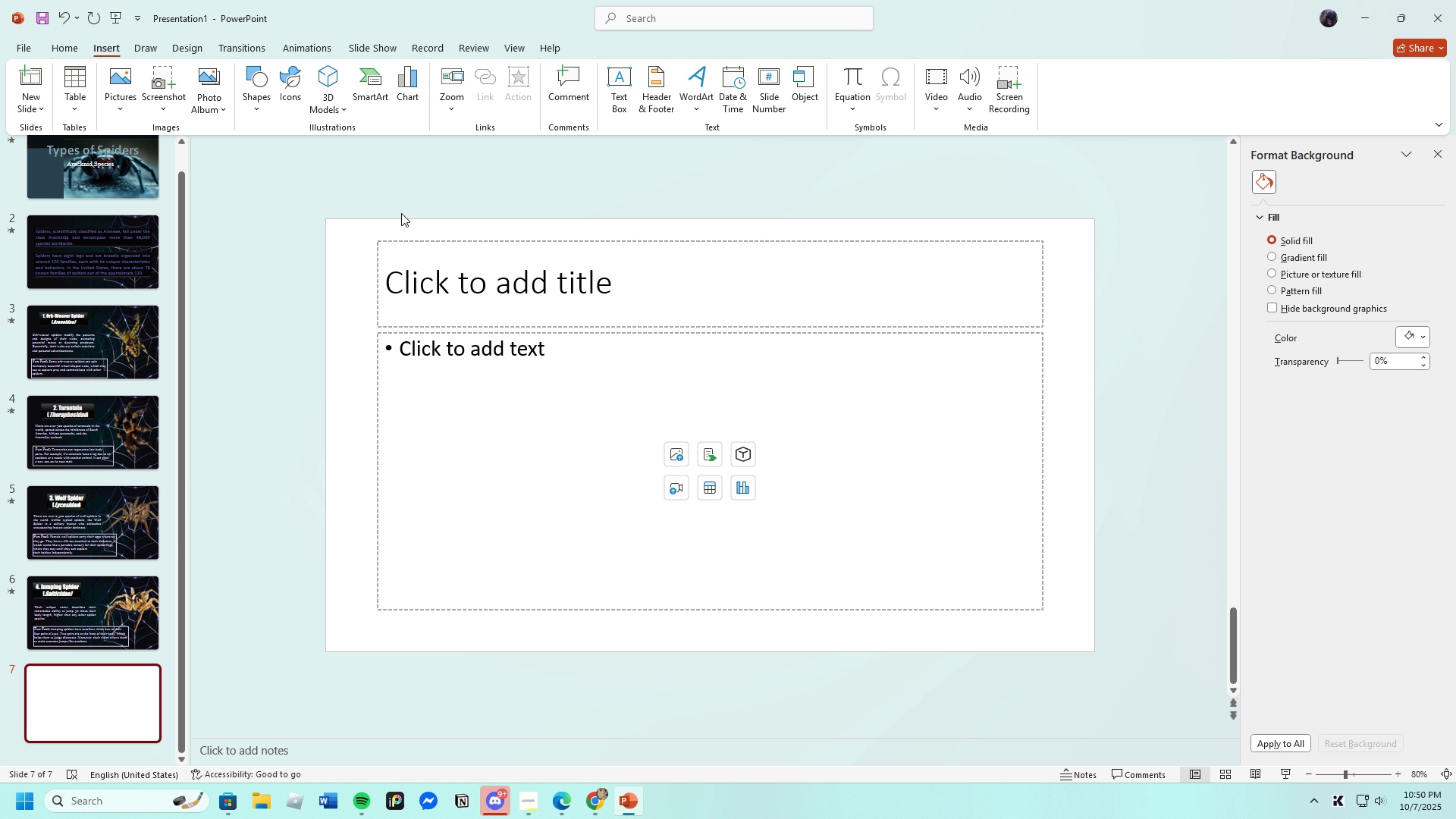 
left_click([158, 150])
 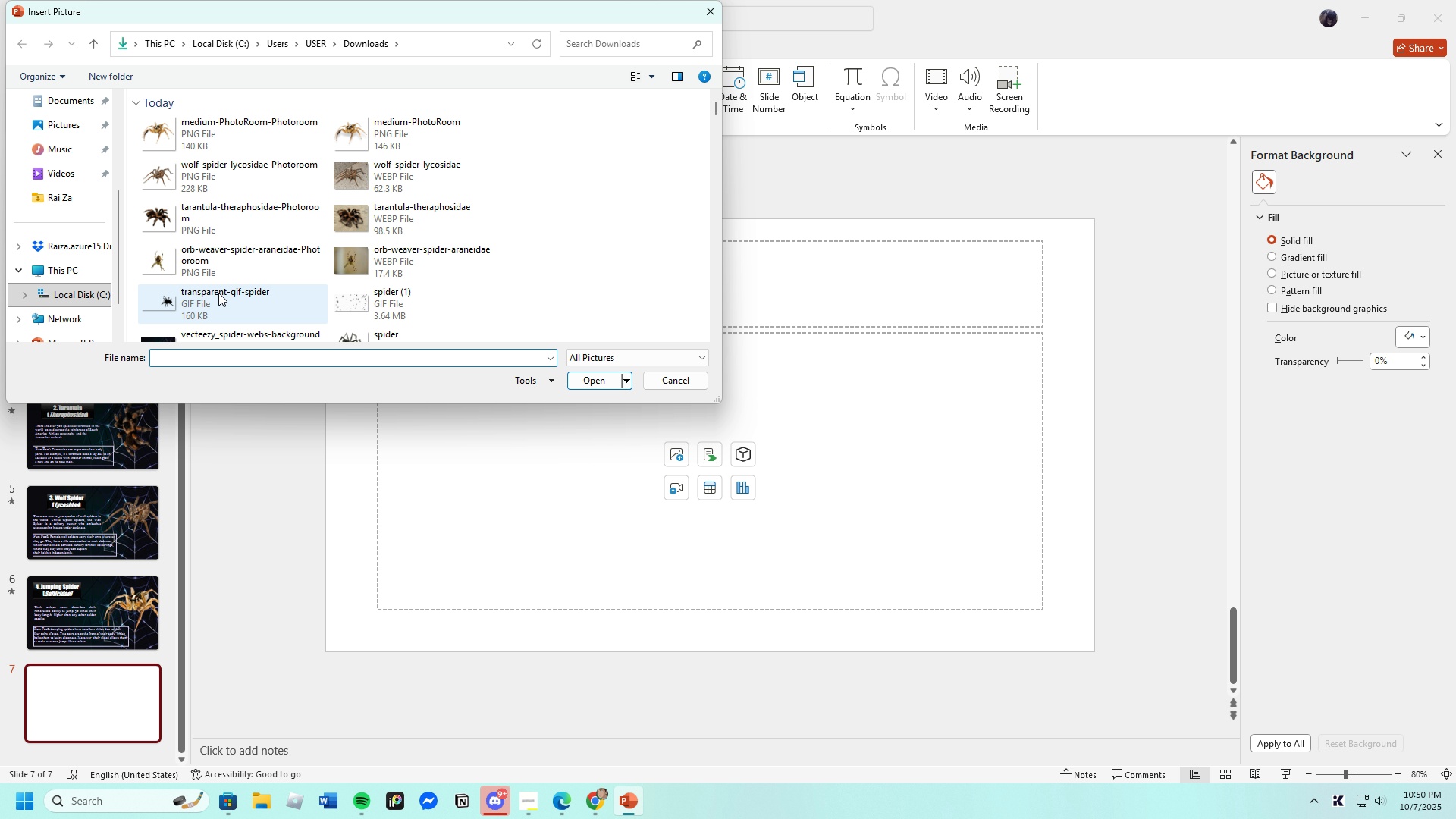 
scroll: coordinate [256, 306], scroll_direction: down, amount: 1.0
 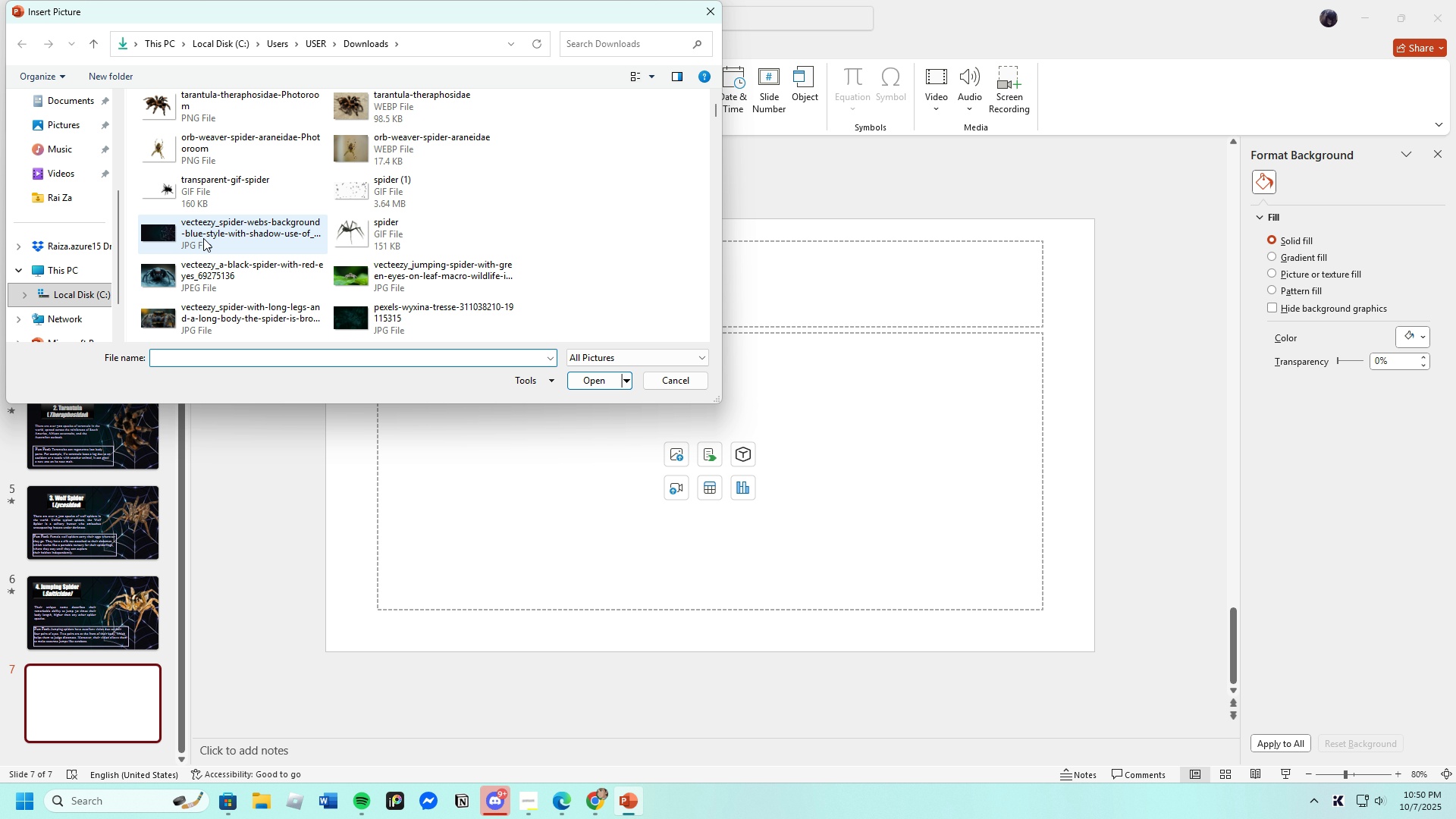 
left_click([203, 238])
 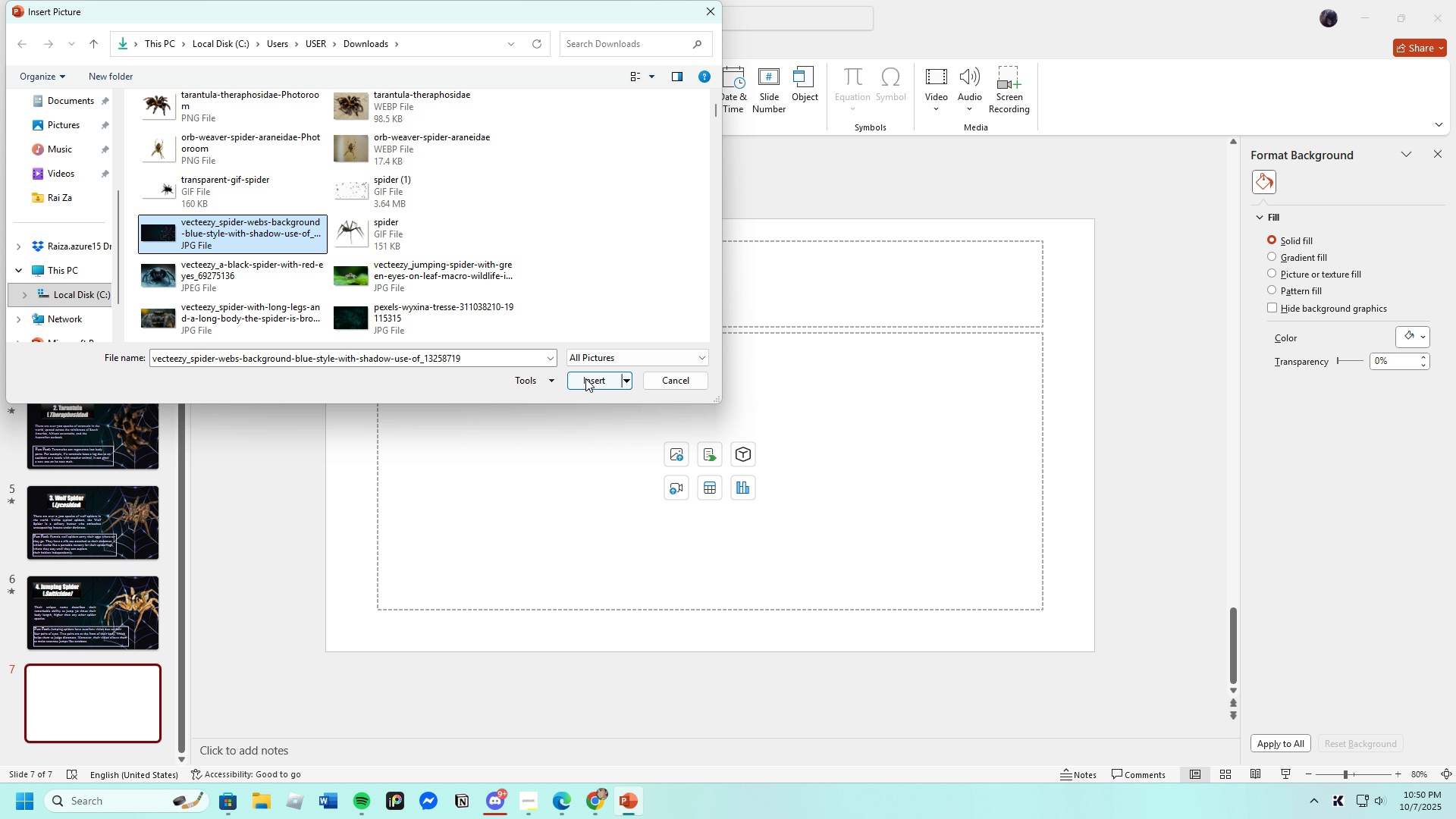 
left_click([585, 378])
 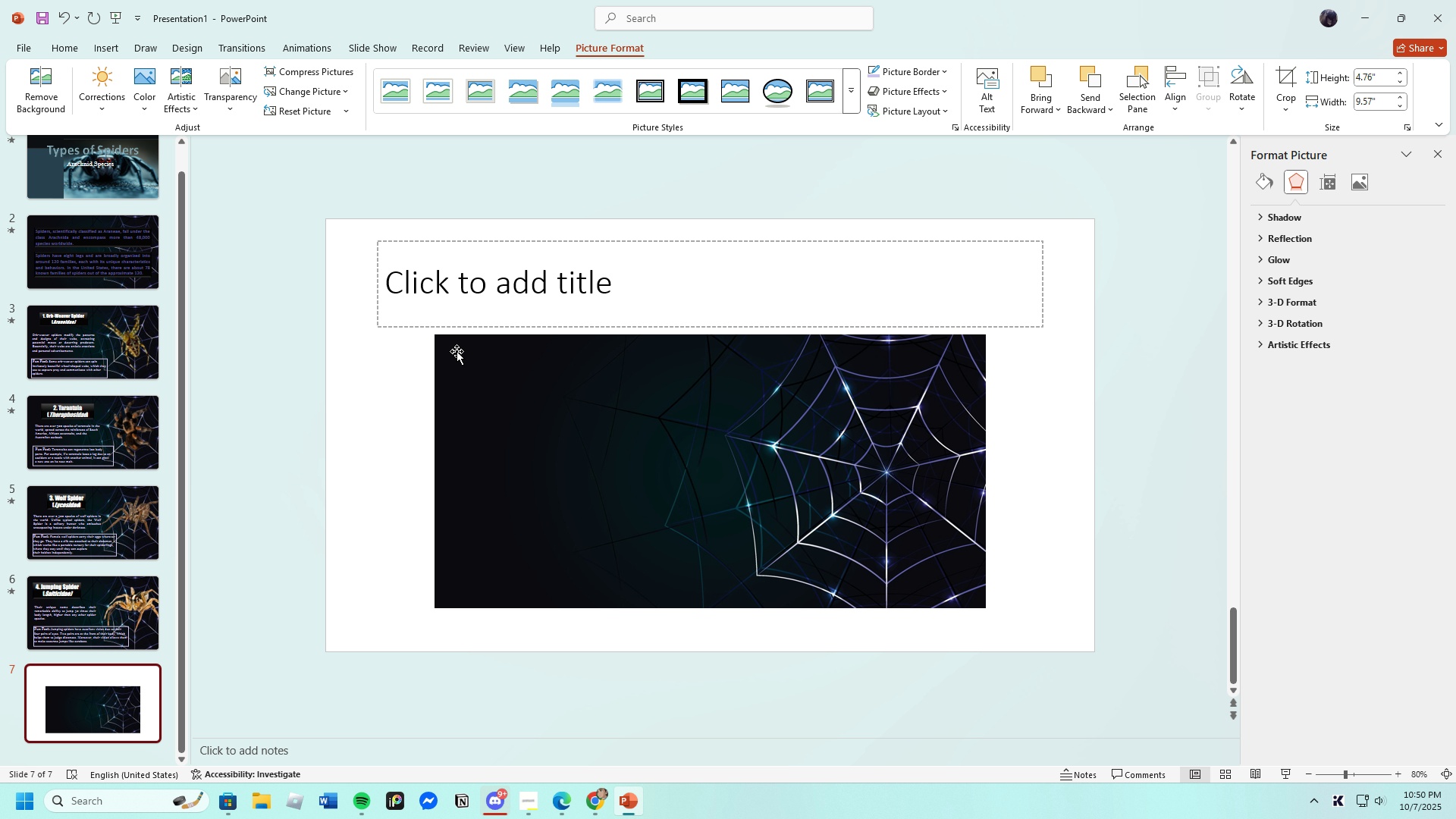 
left_click([463, 354])
 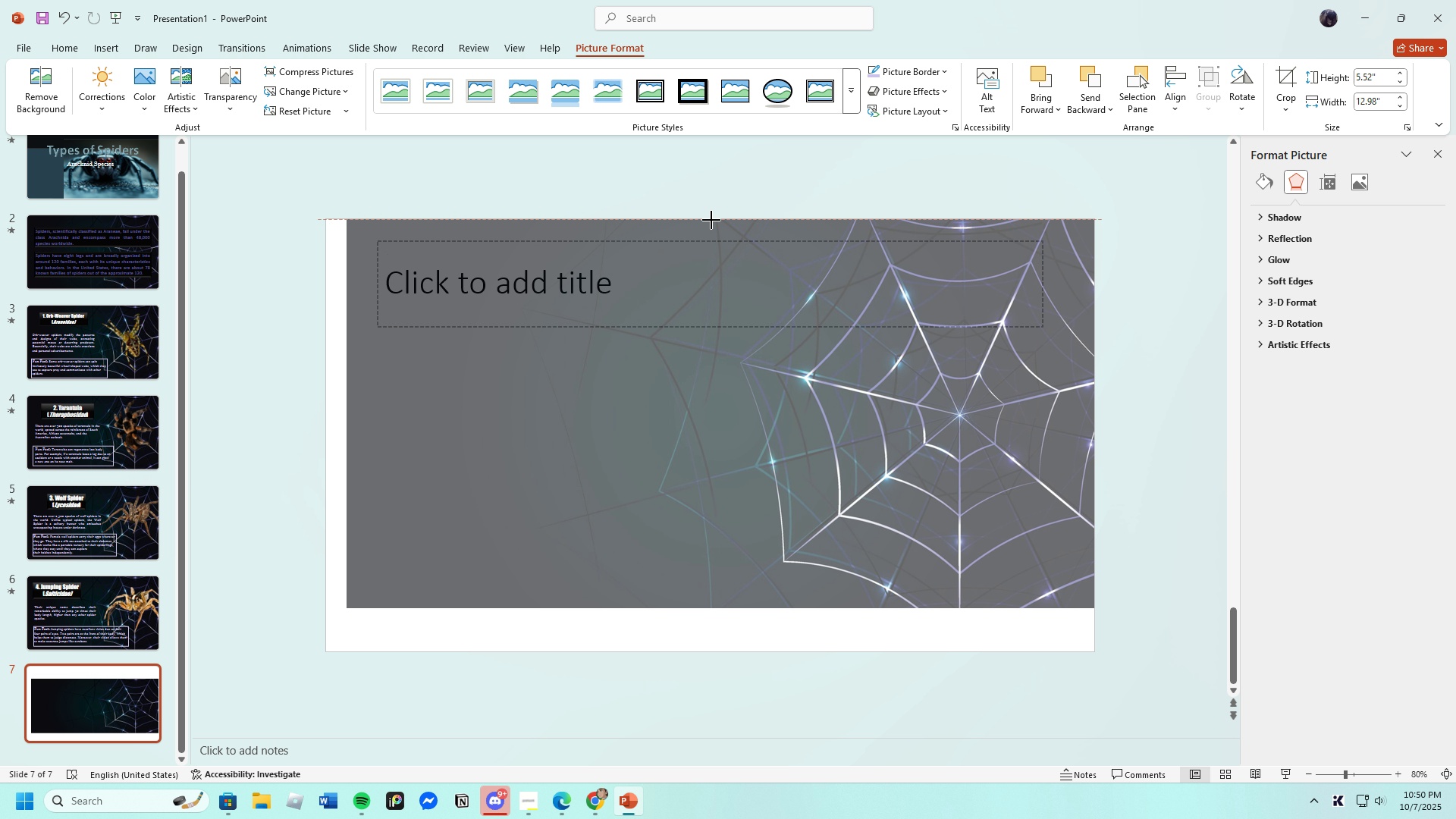 
wait(12.31)
 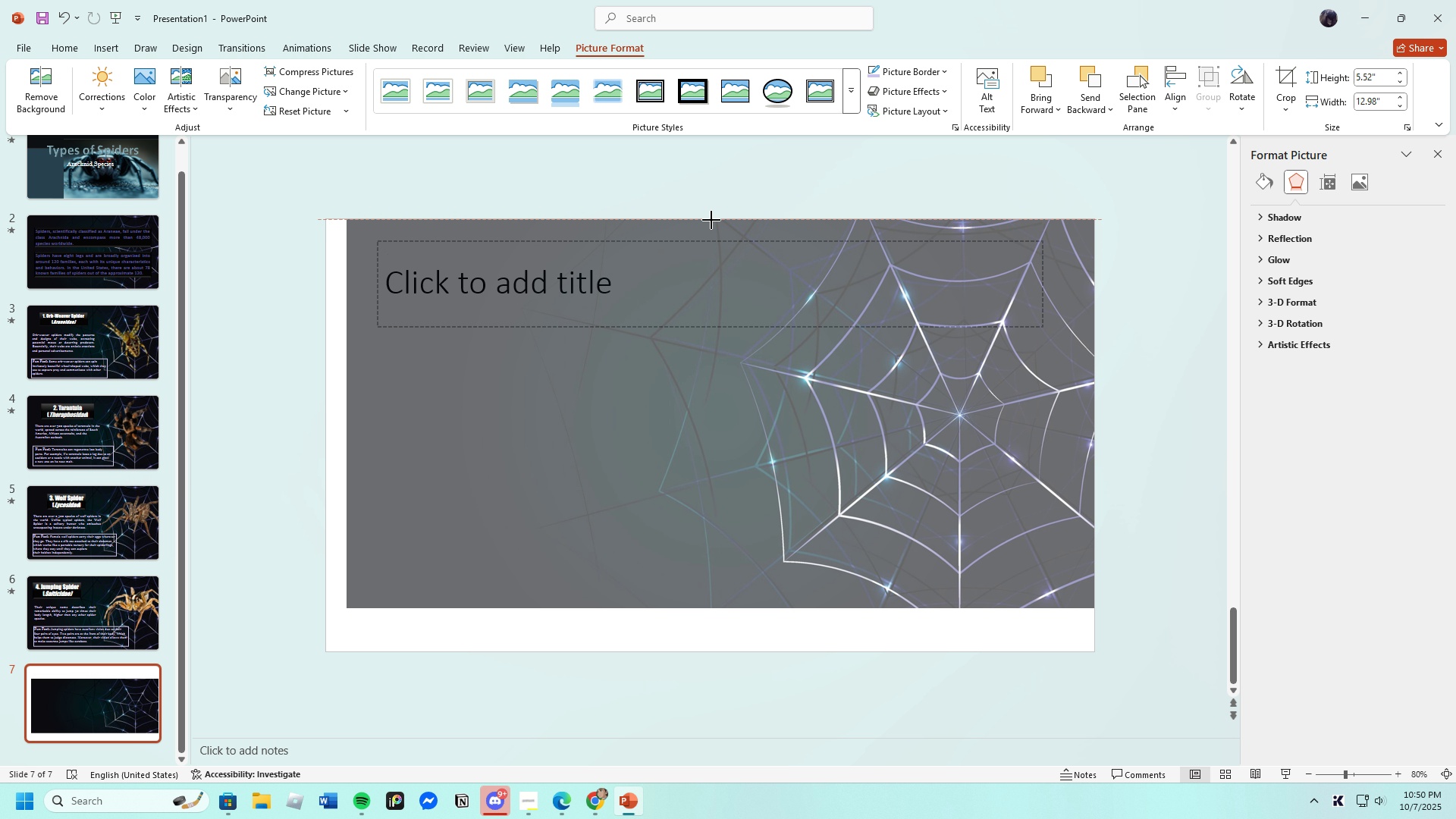 
left_click([692, 717])
 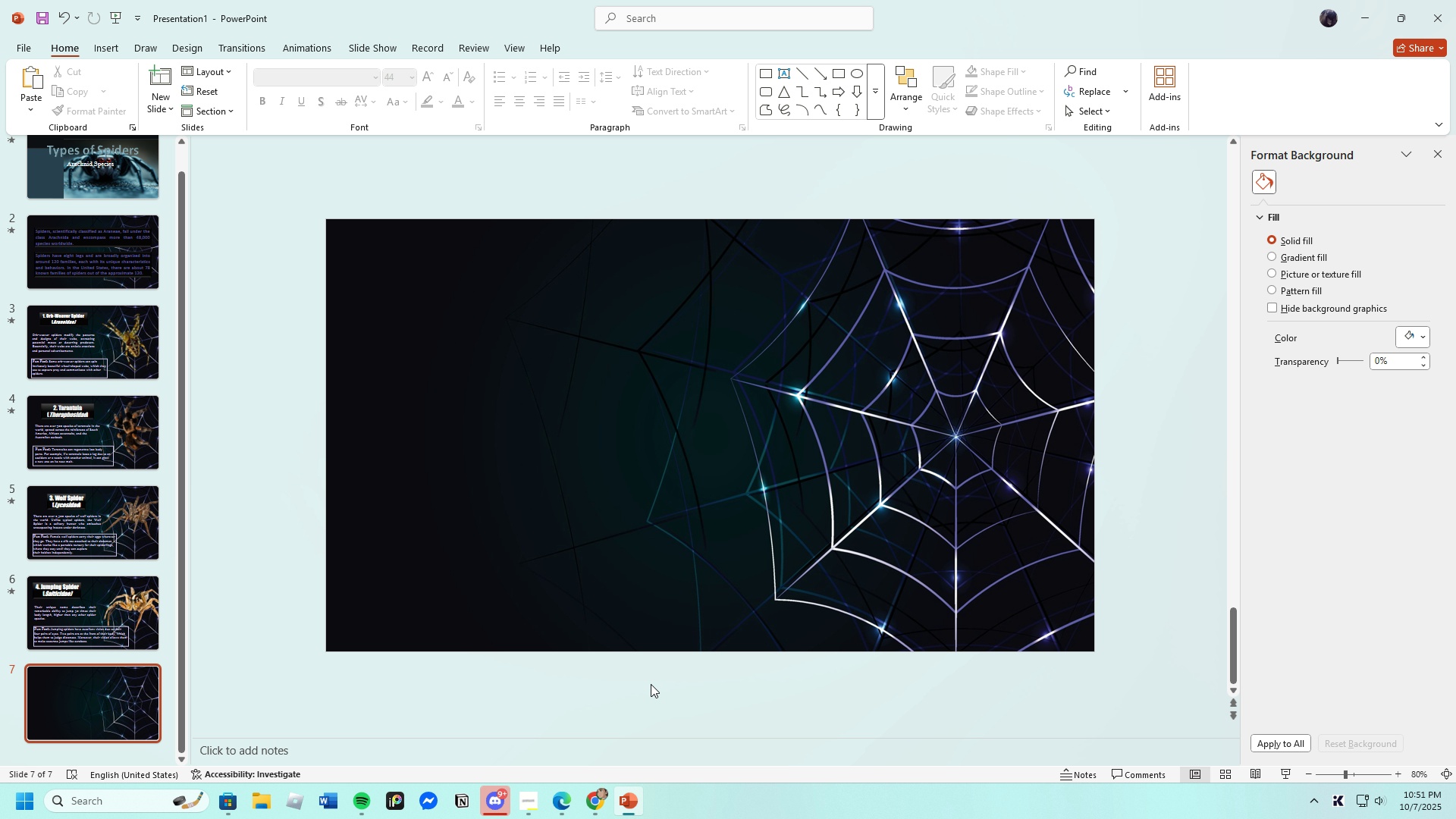 
wait(42.97)
 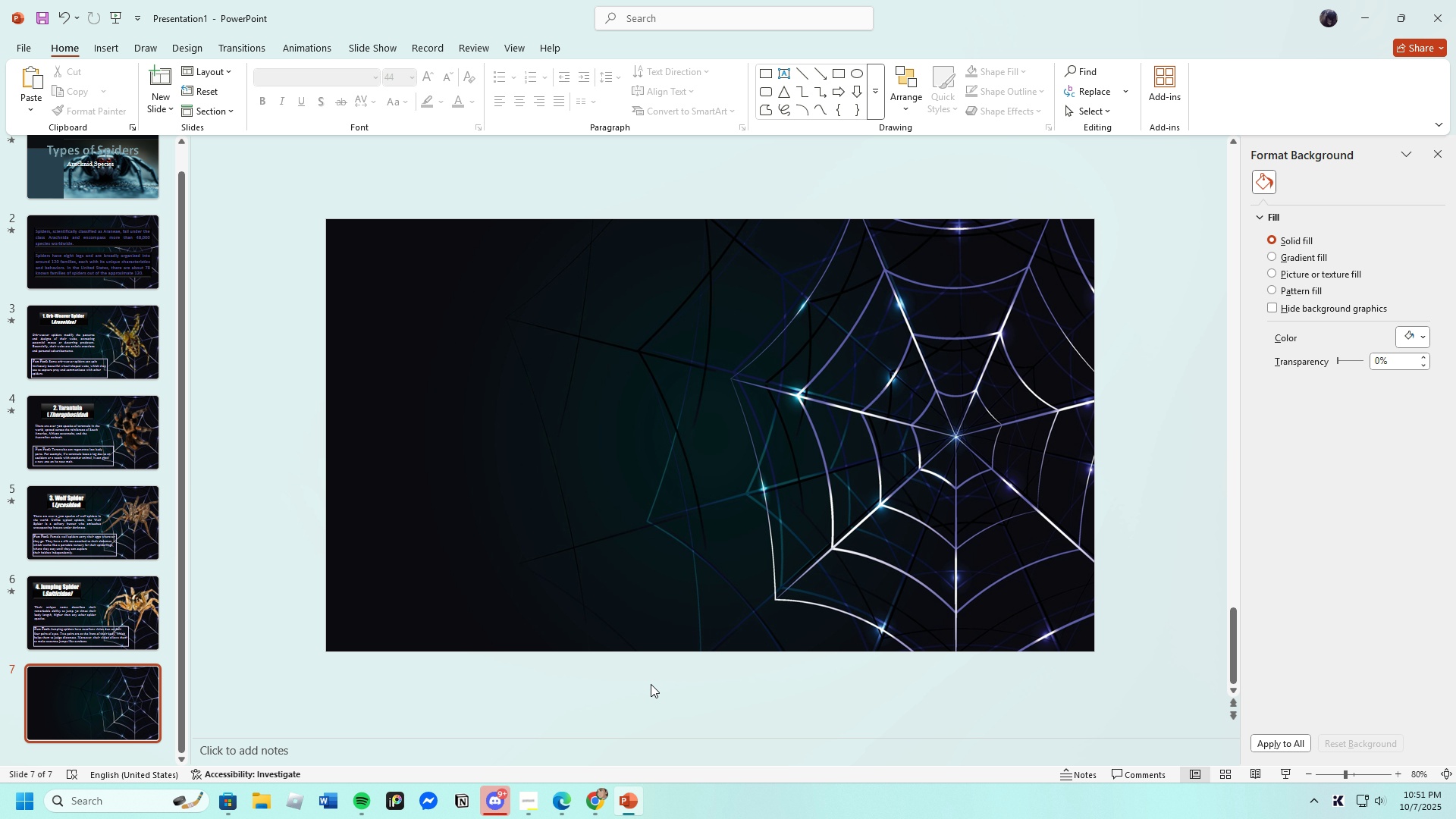 
left_click([554, 795])
 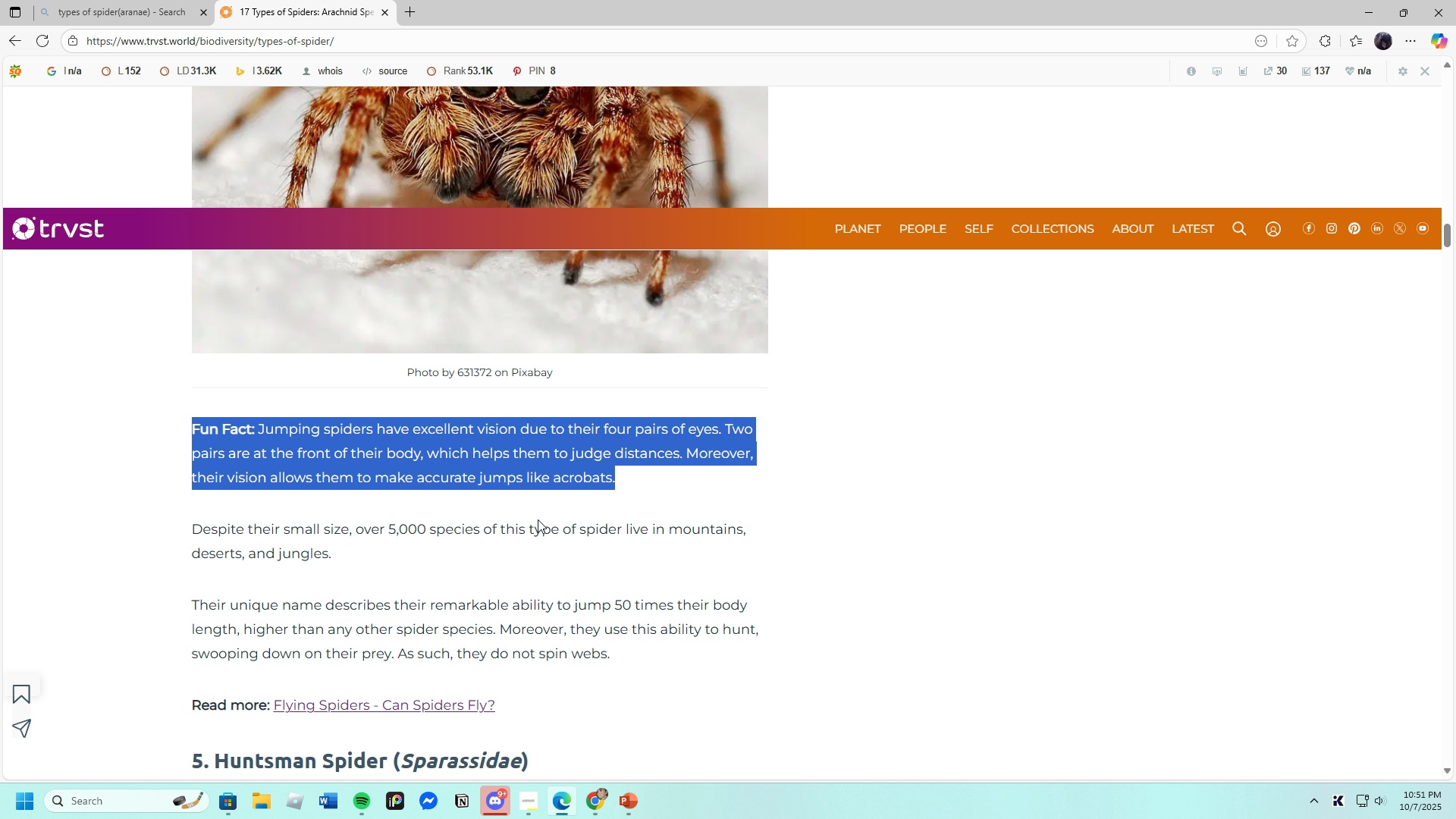 
scroll: coordinate [538, 519], scroll_direction: down, amount: 8.0
 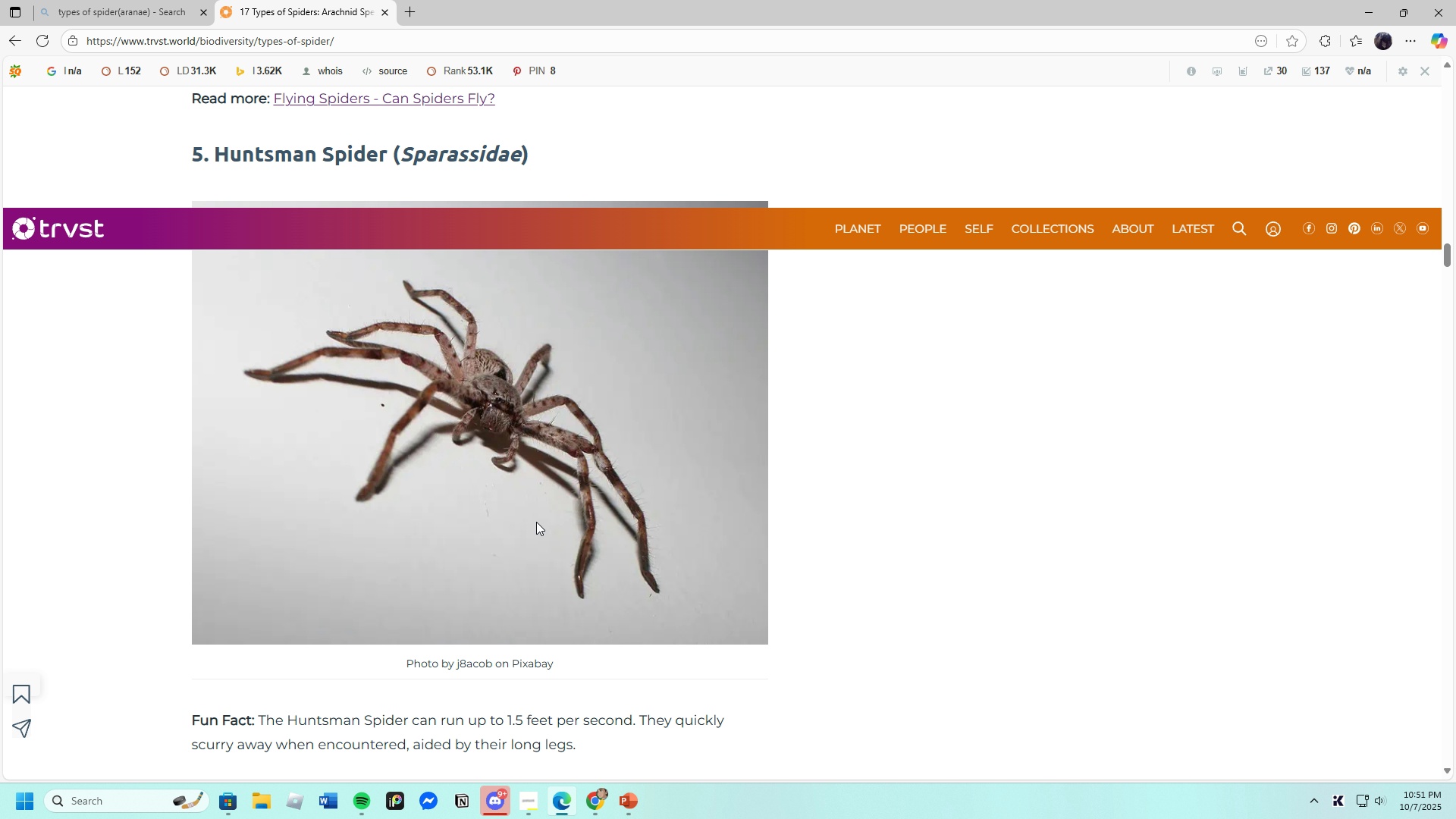 
wait(5.65)
 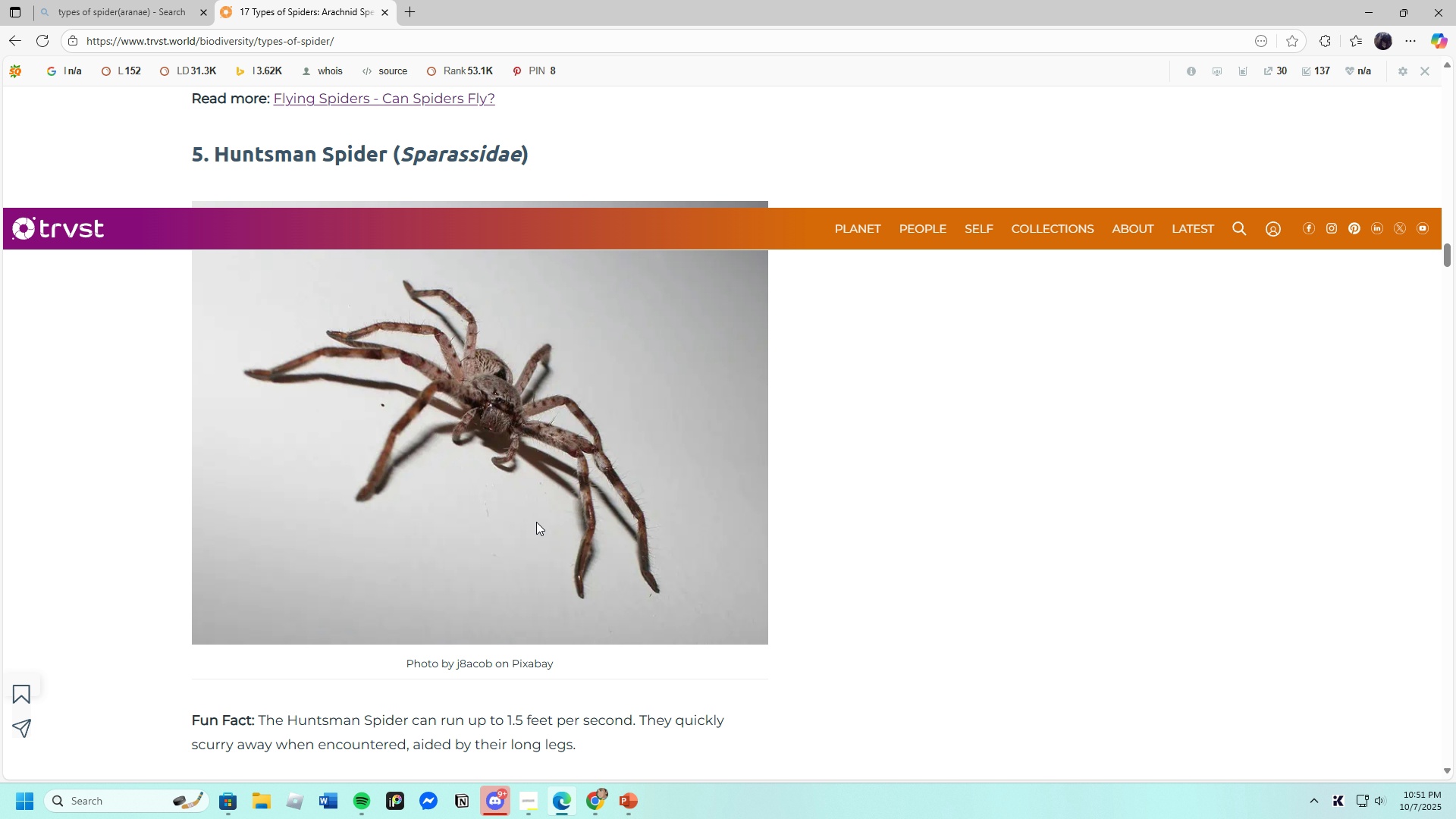 
scroll: coordinate [584, 421], scroll_direction: up, amount: 3.0
 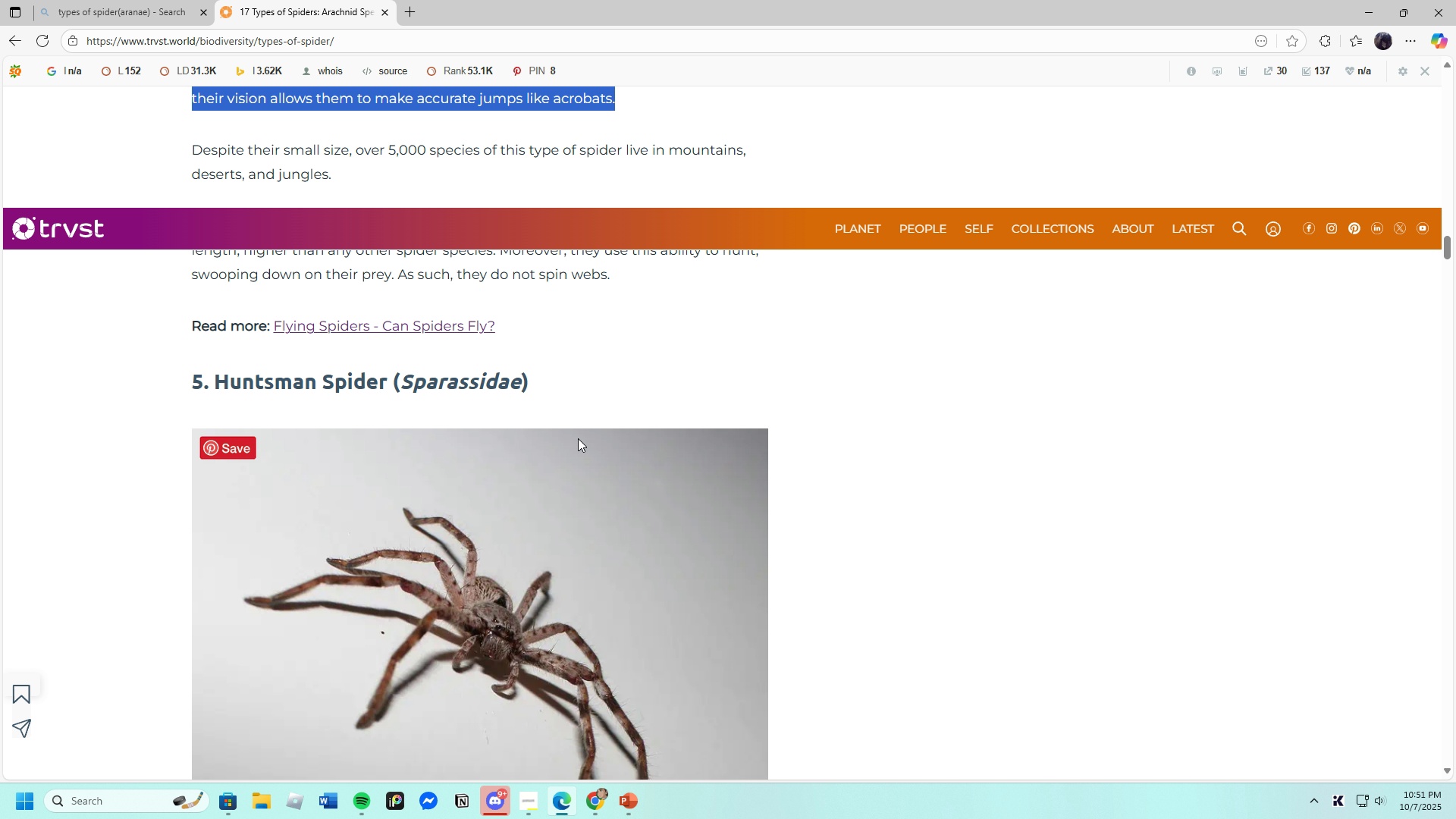 
wait(8.36)
 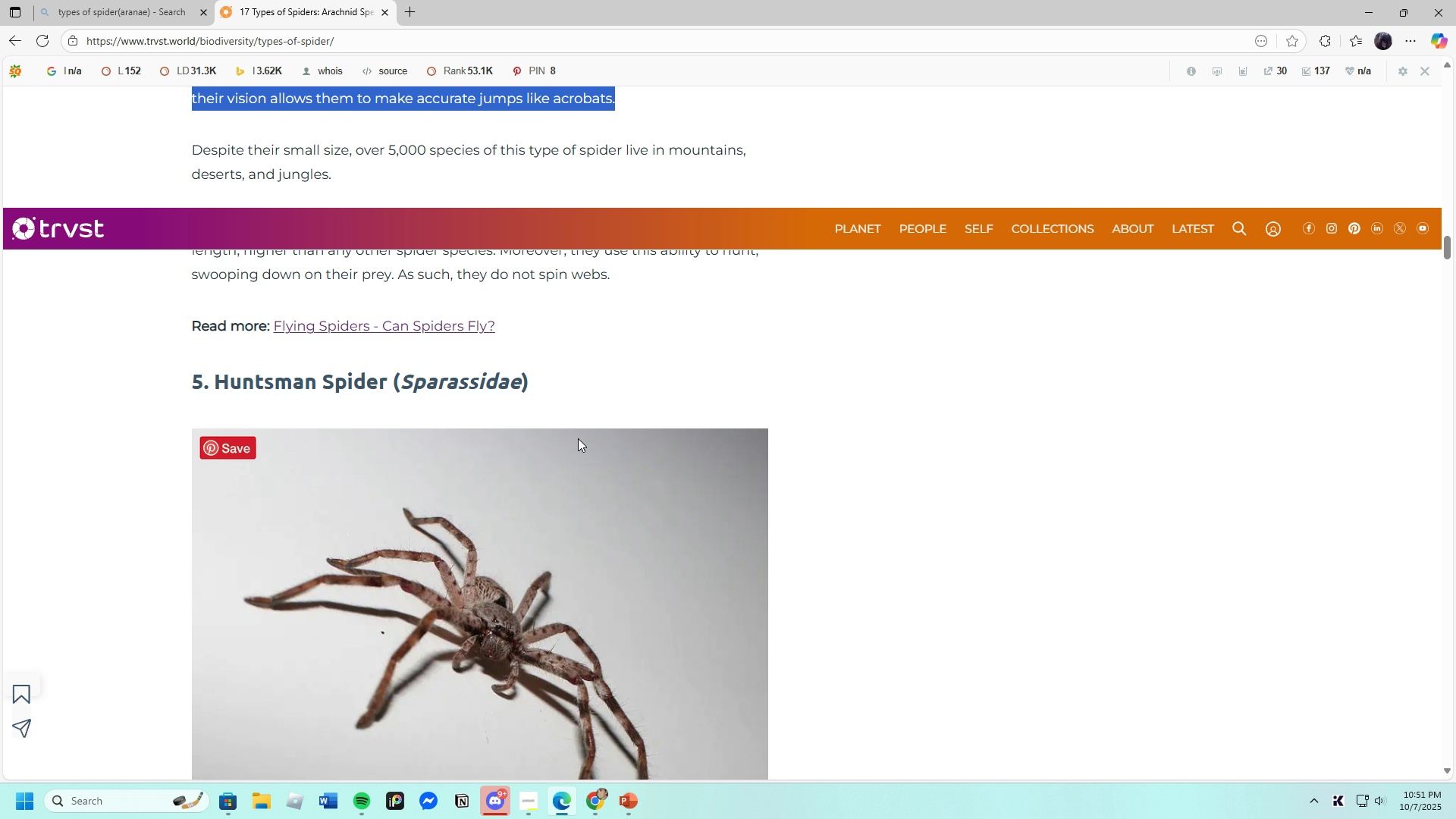 
left_click([726, 394])
 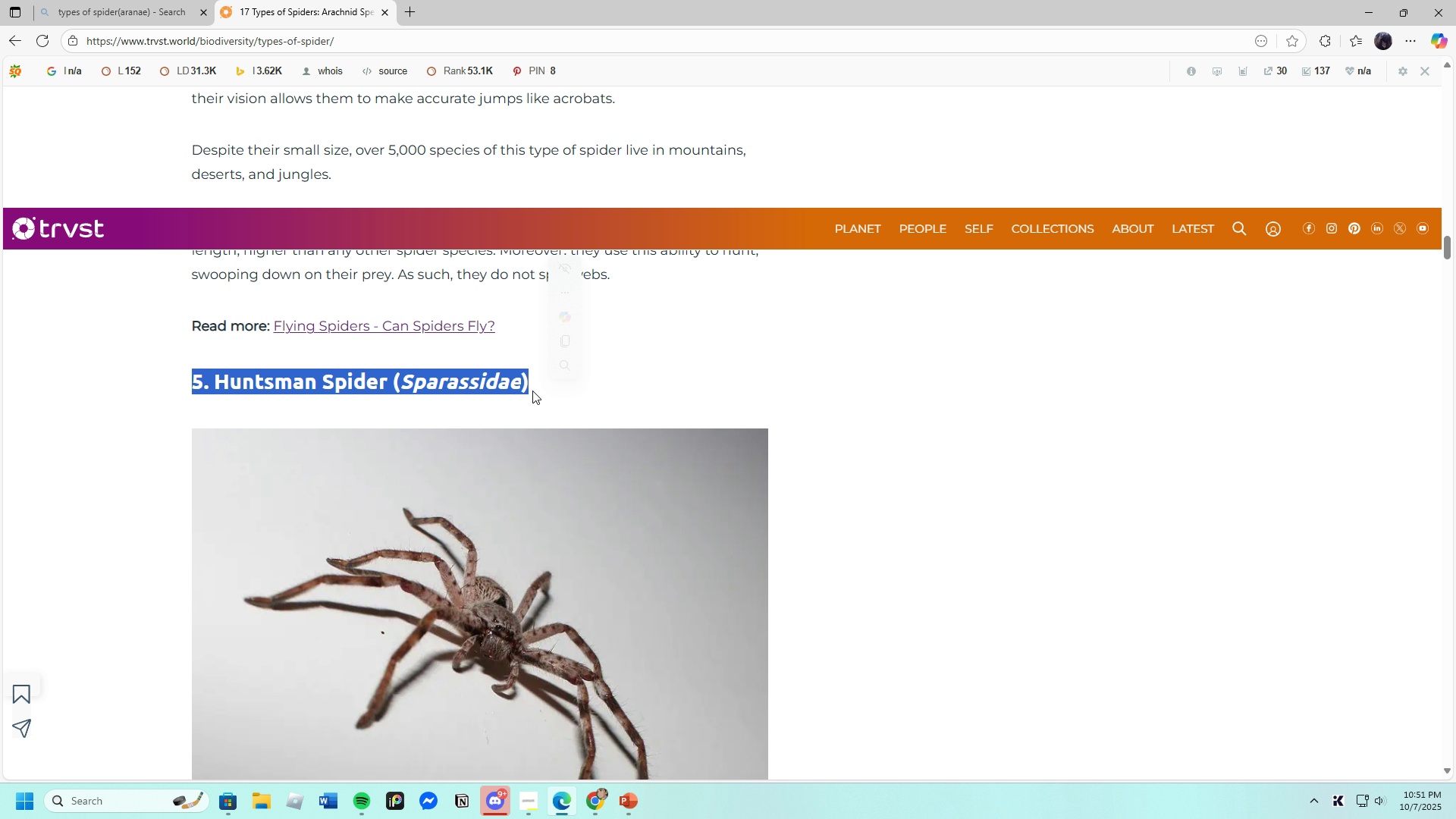 
right_click([464, 381])
 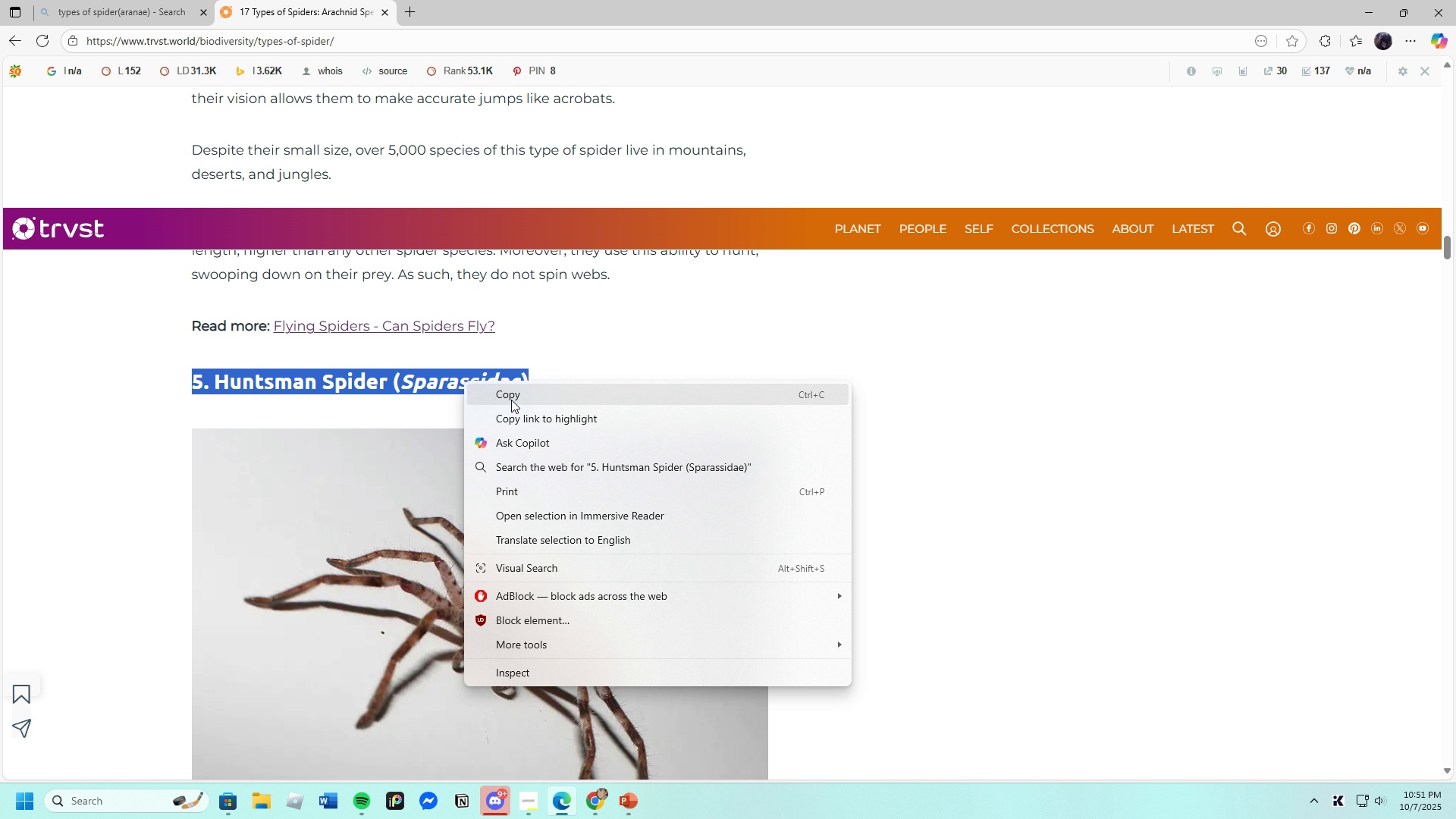 
left_click([511, 400])
 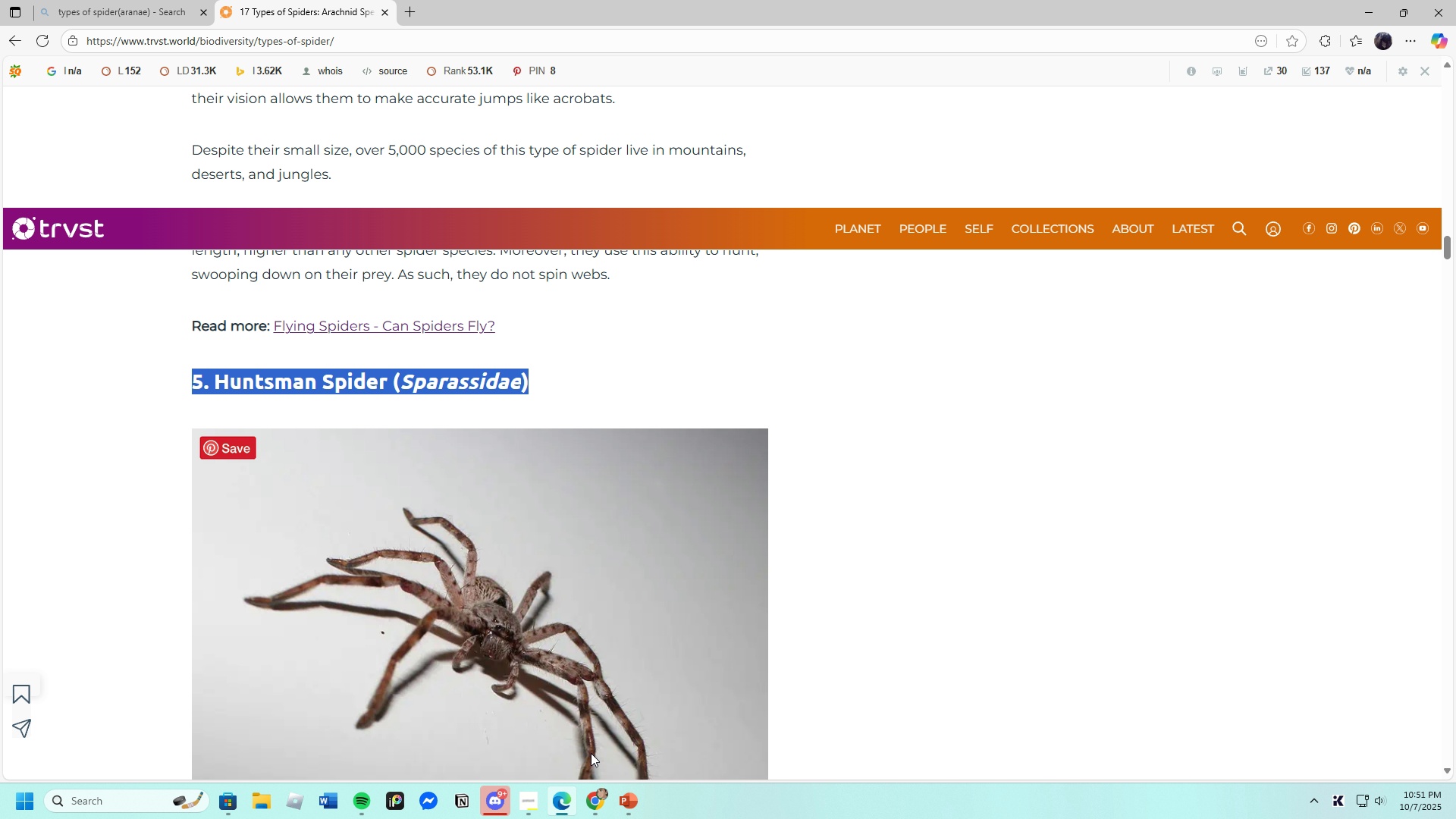 
left_click([638, 810])
 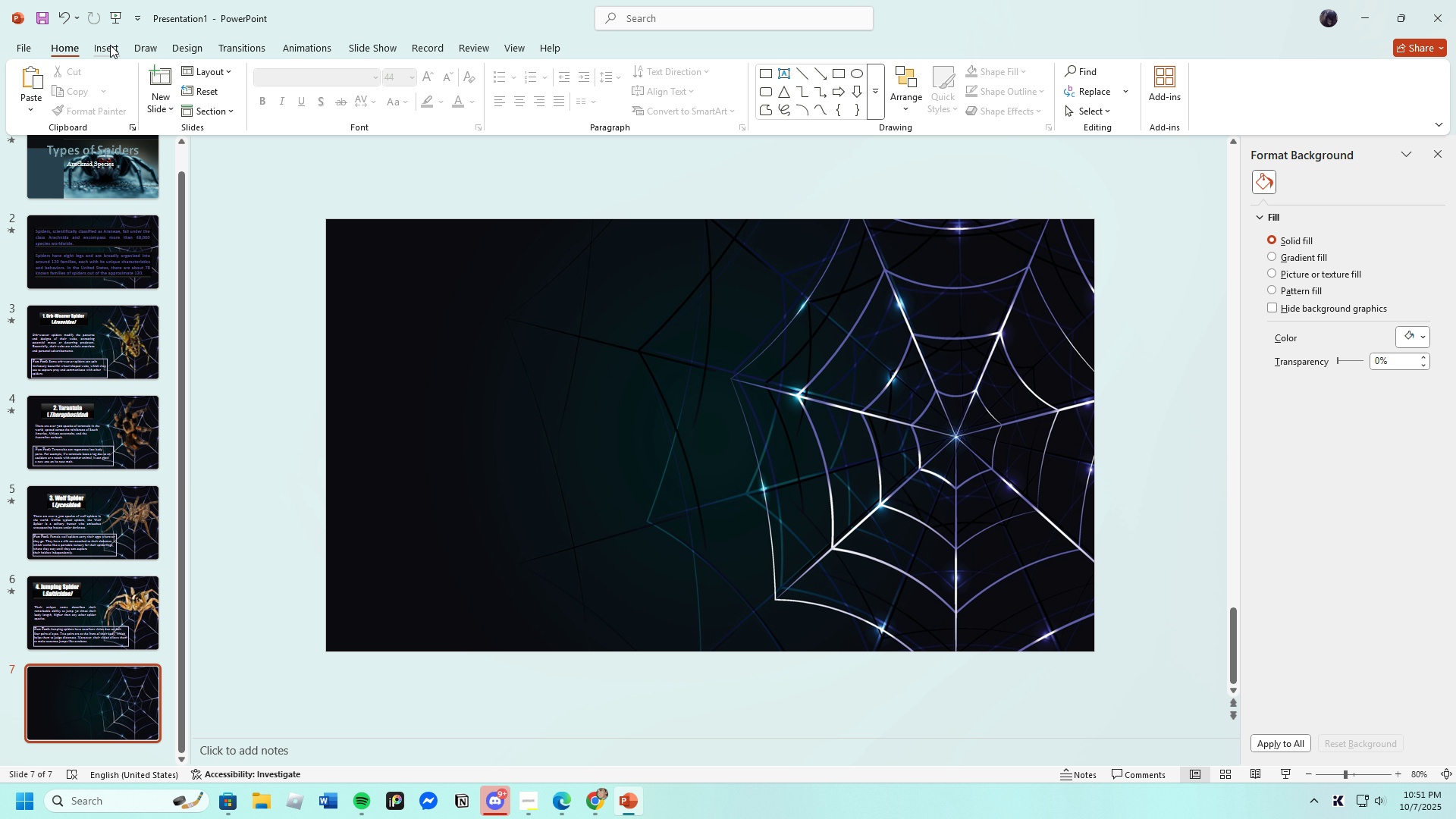 
left_click([108, 45])
 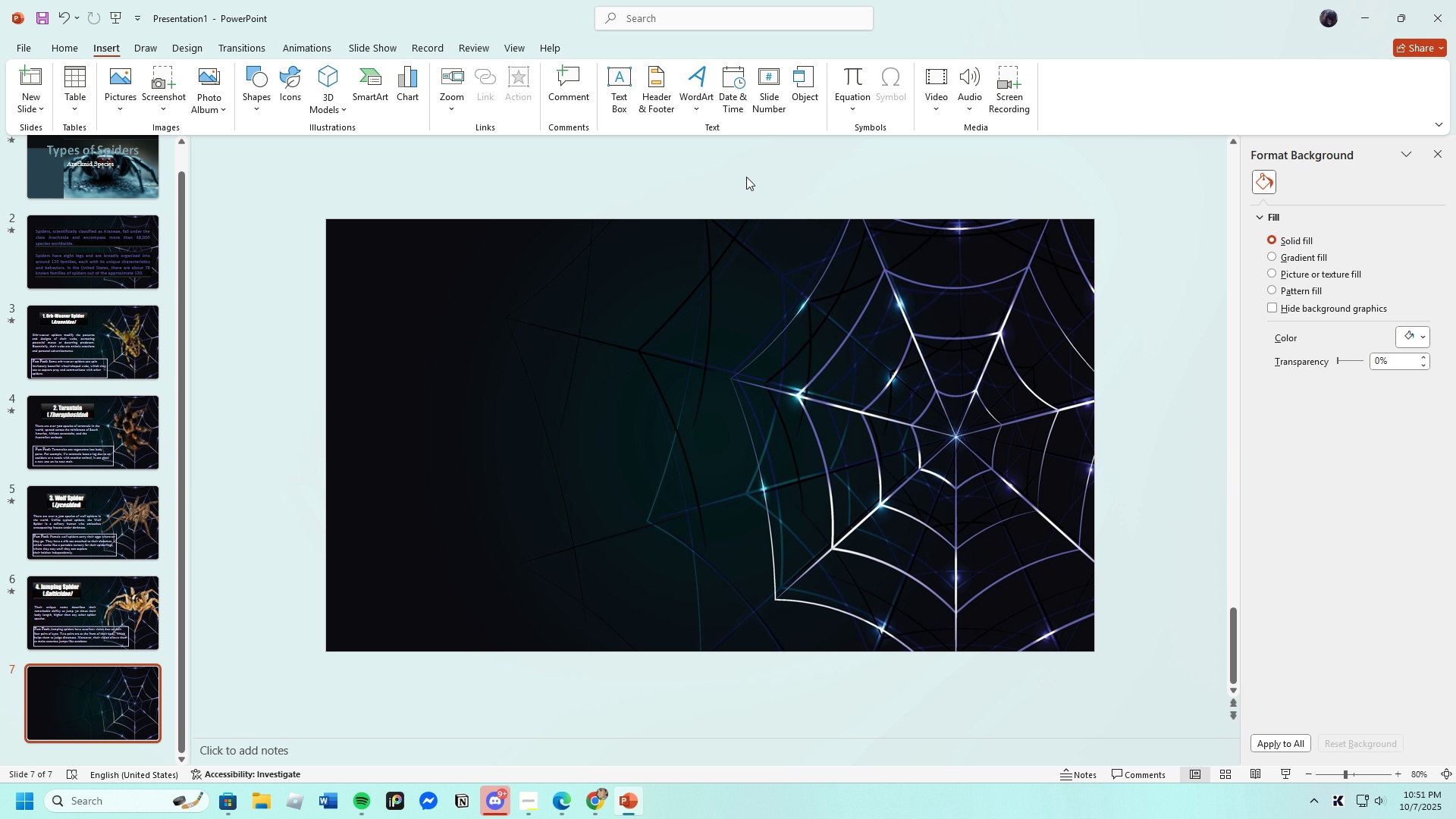 
wait(6.19)
 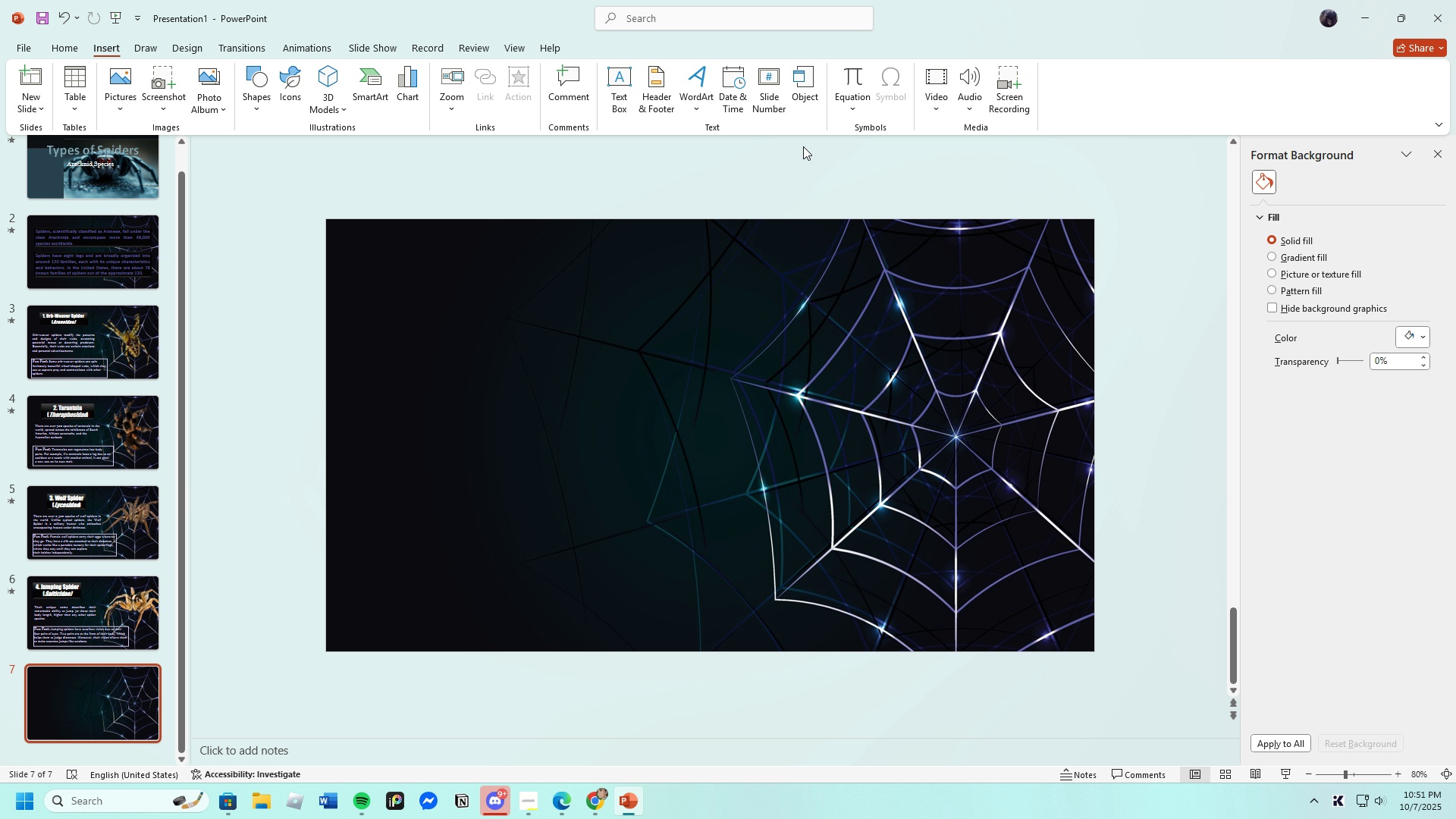 
left_click([620, 77])
 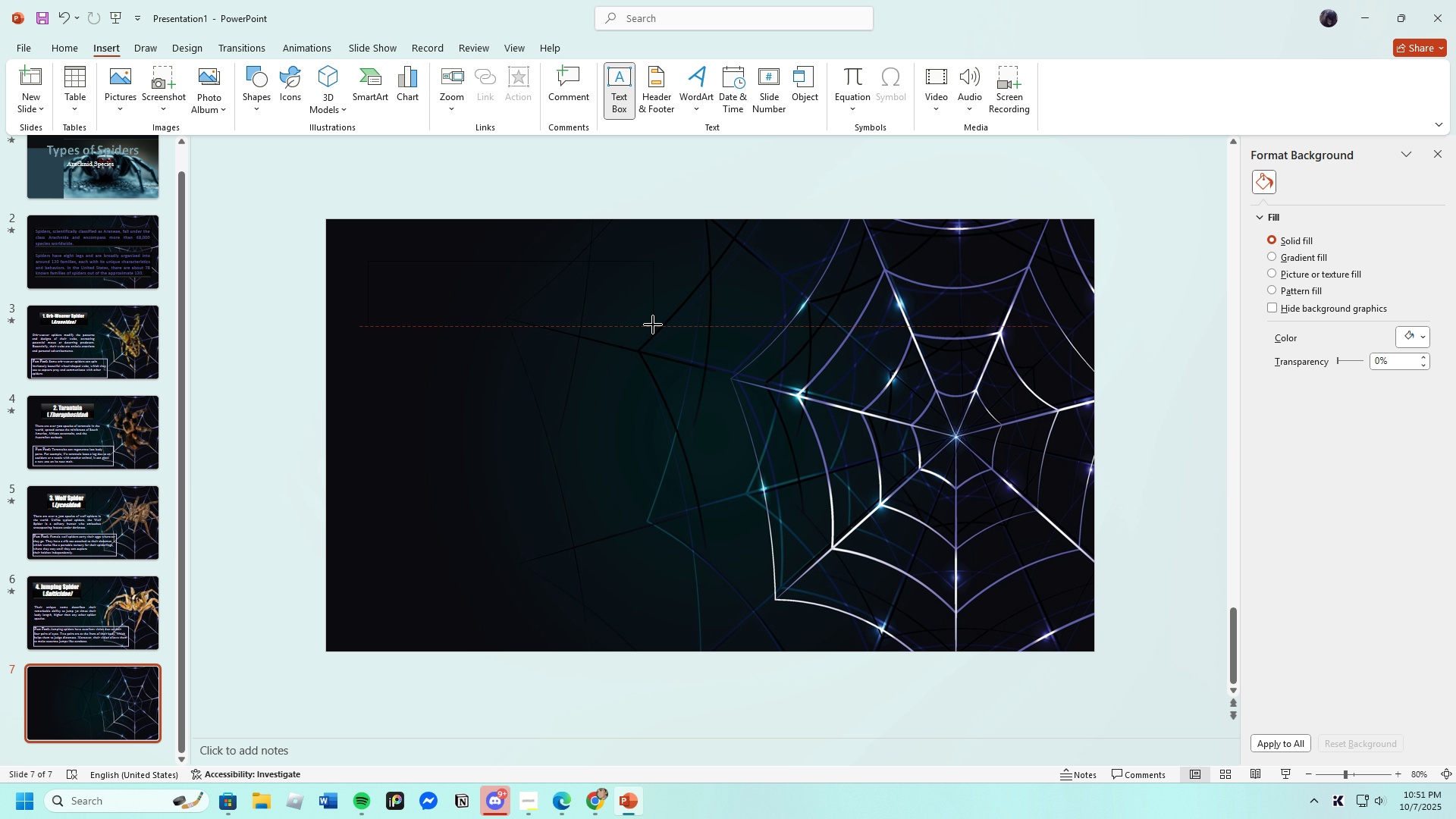 
left_click([563, 307])